 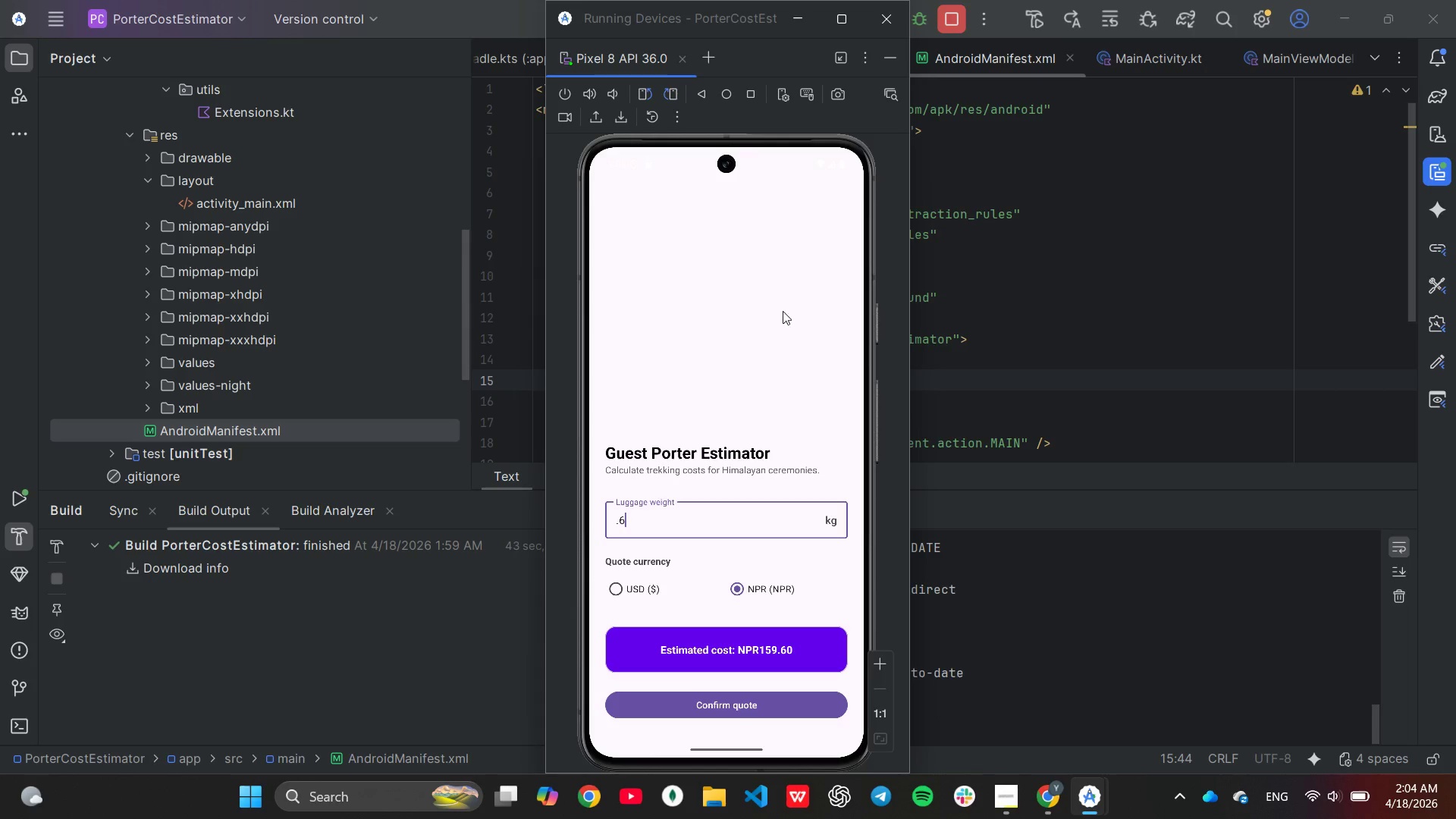 
key(Backspace)
 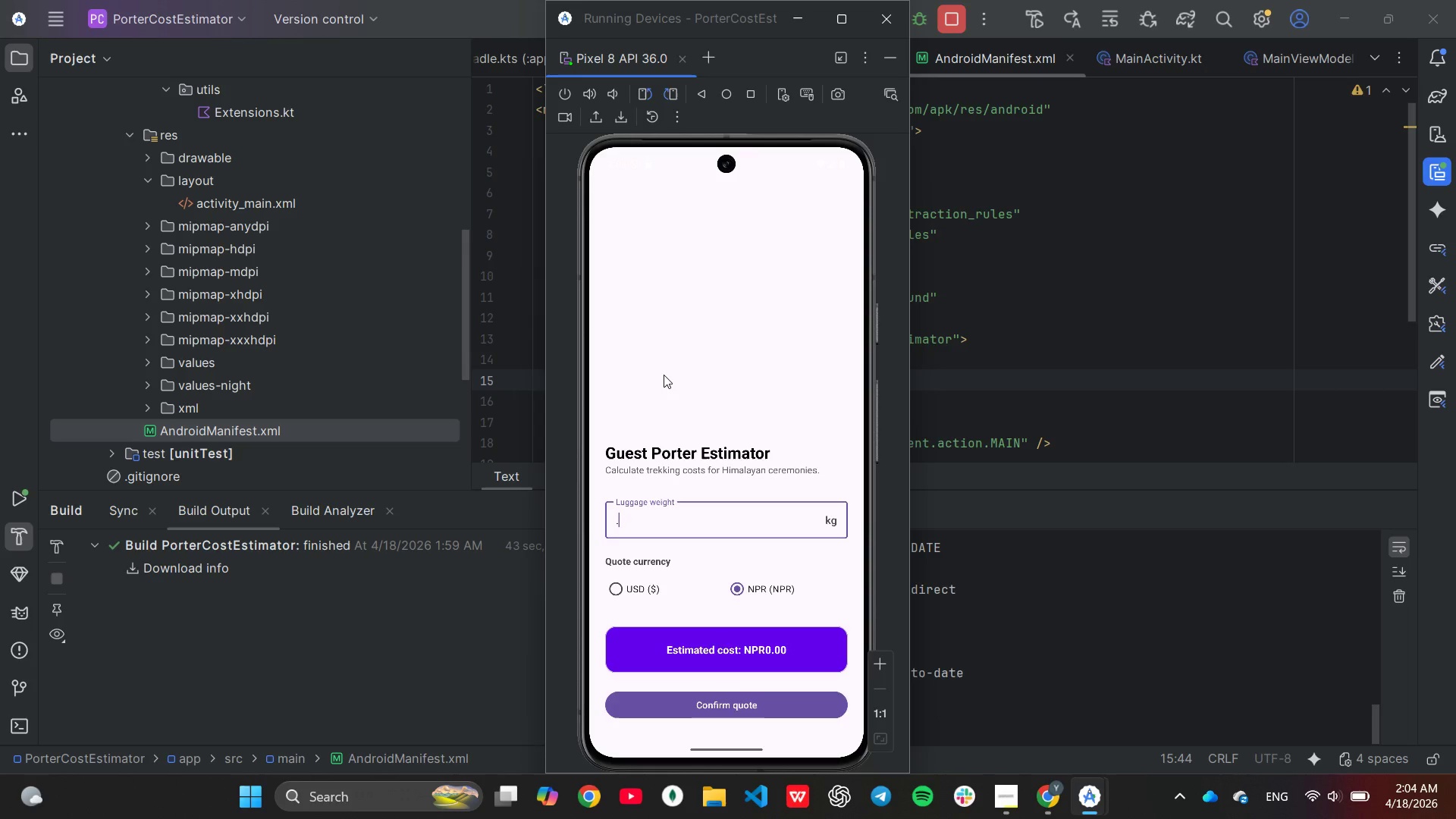 
key(Backspace)
 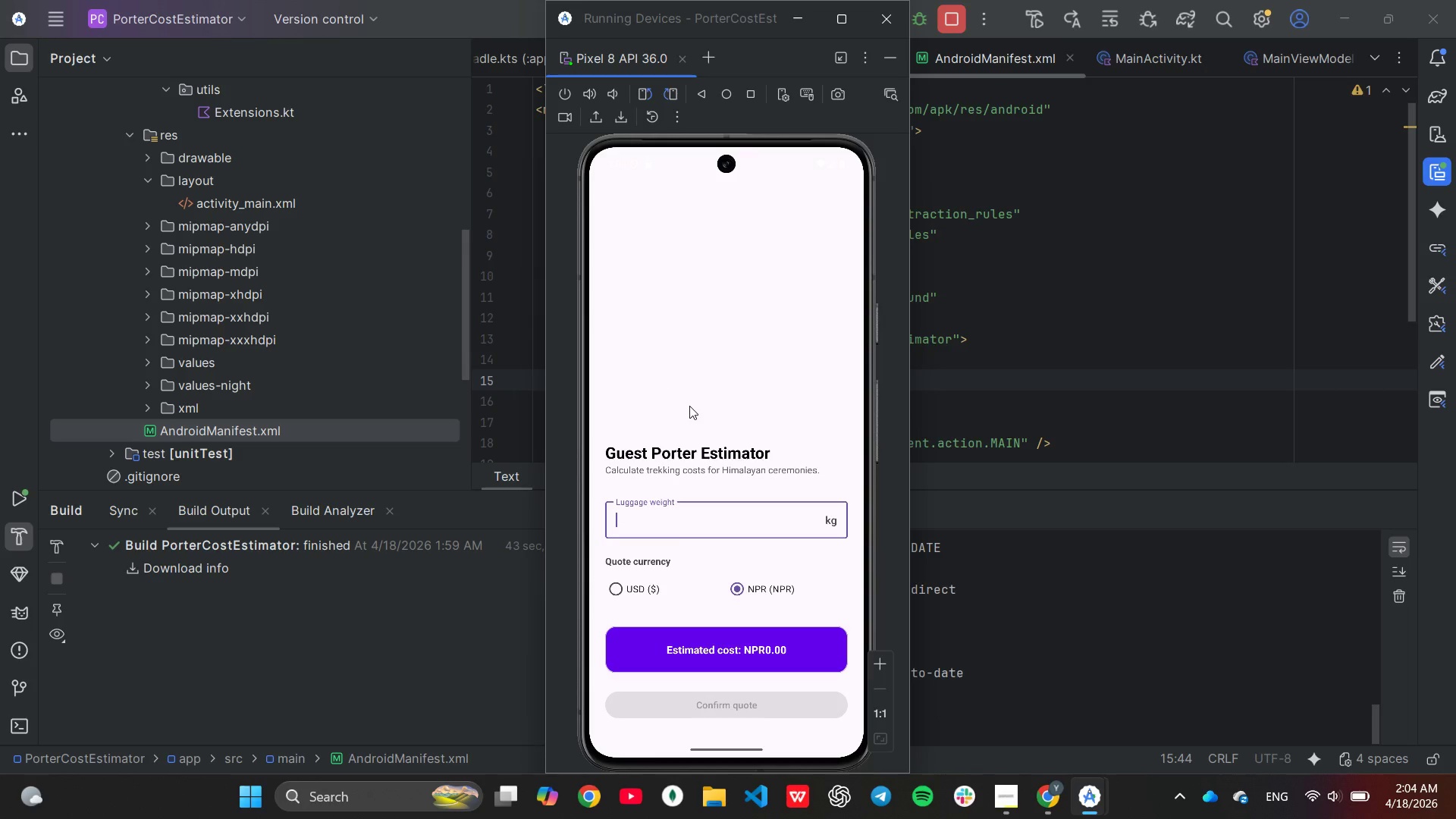 
key(PrintScreen)
 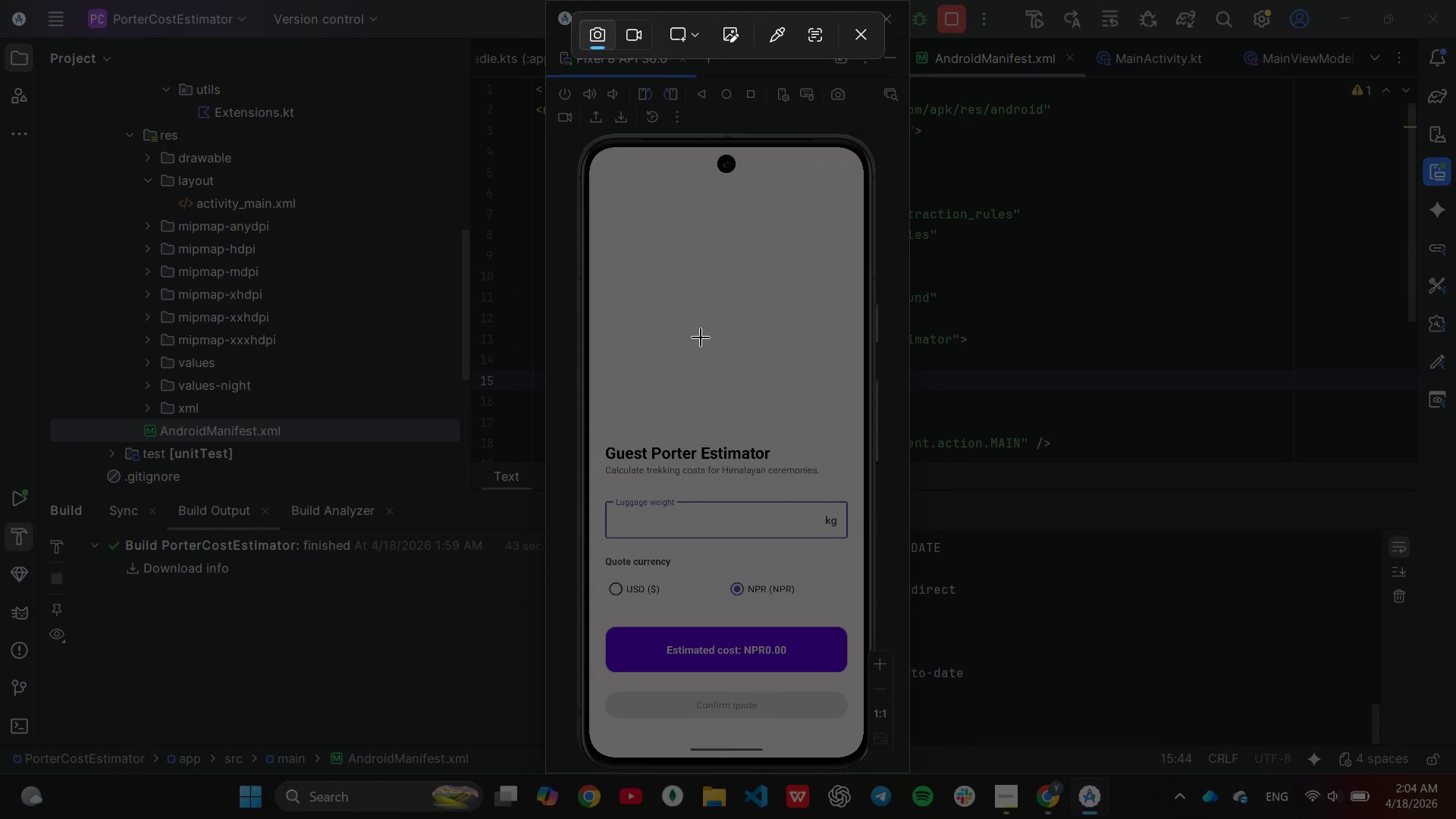 
wait(7.88)
 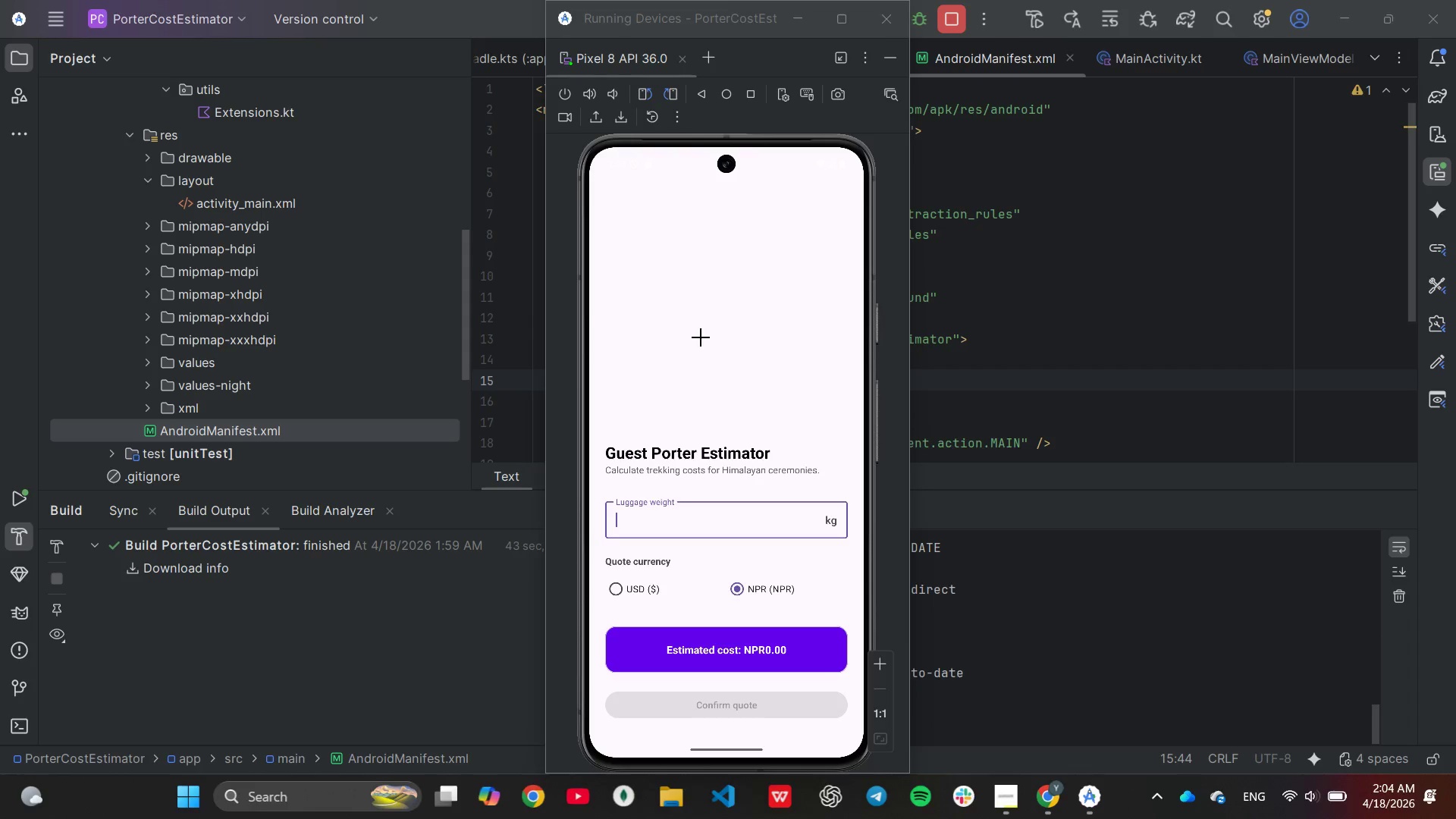 
left_click([638, 34])
 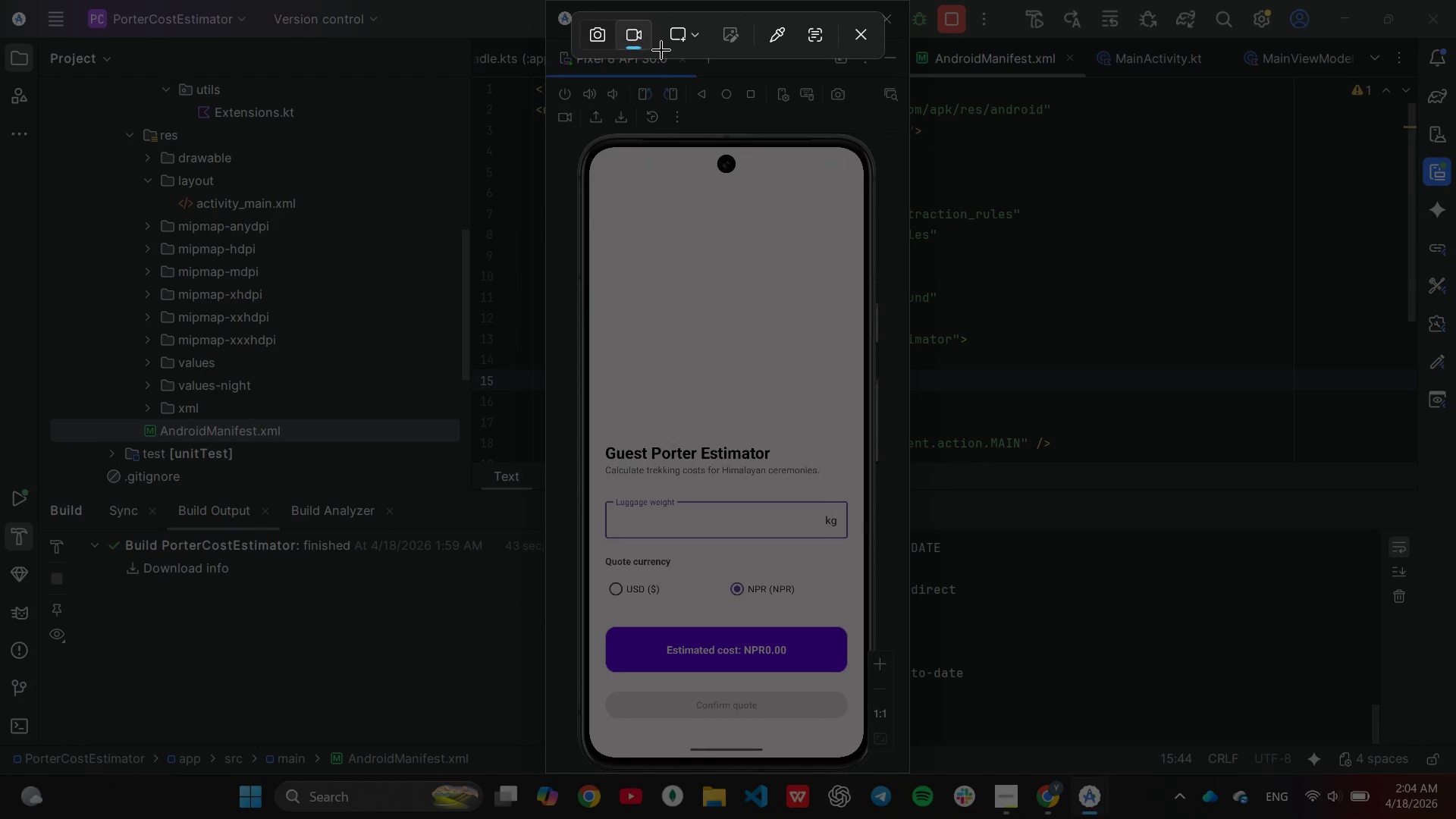 
mouse_move([684, 66])
 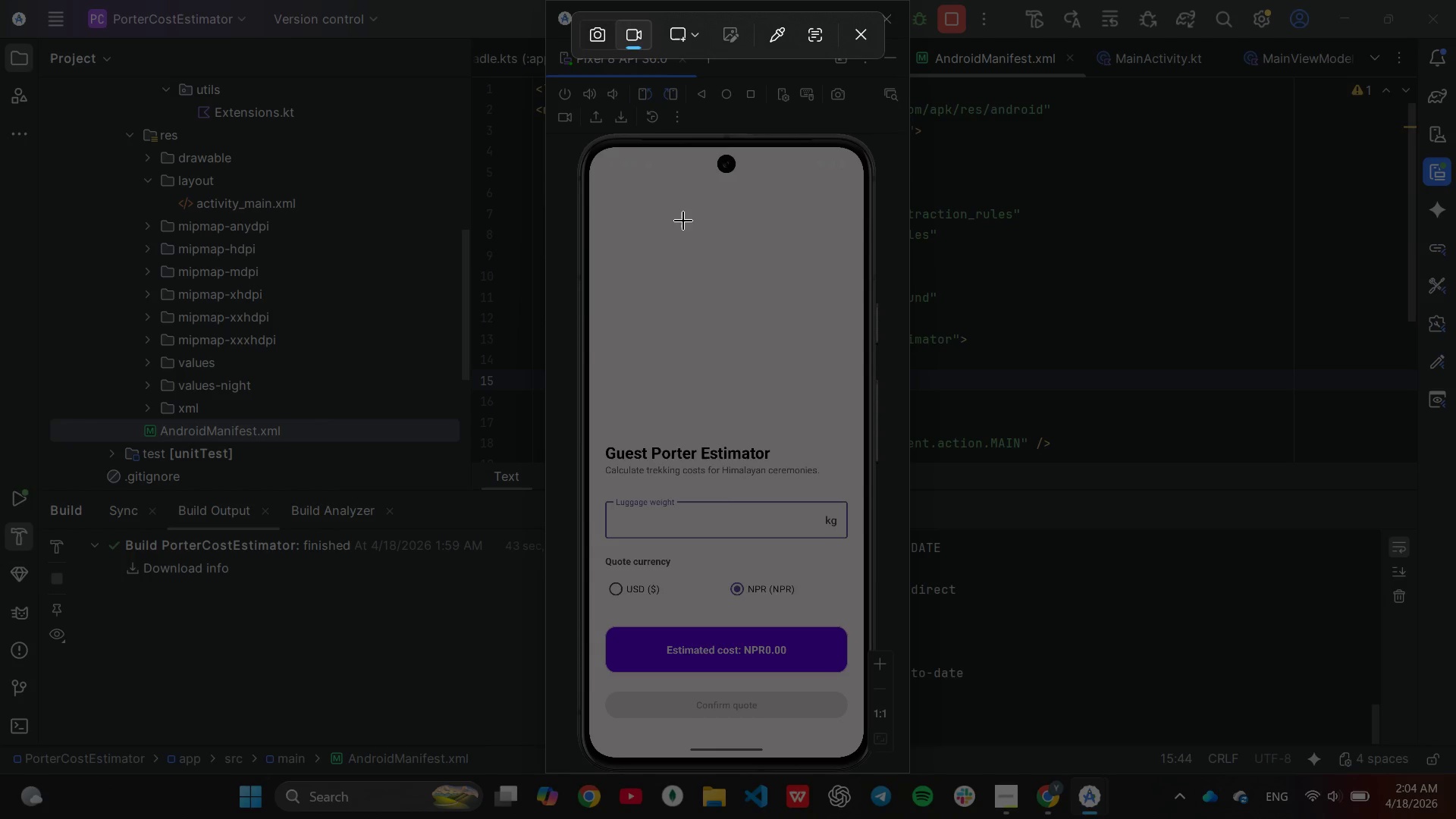 
left_click_drag(start_coordinate=[682, 235], to_coordinate=[662, 228])
 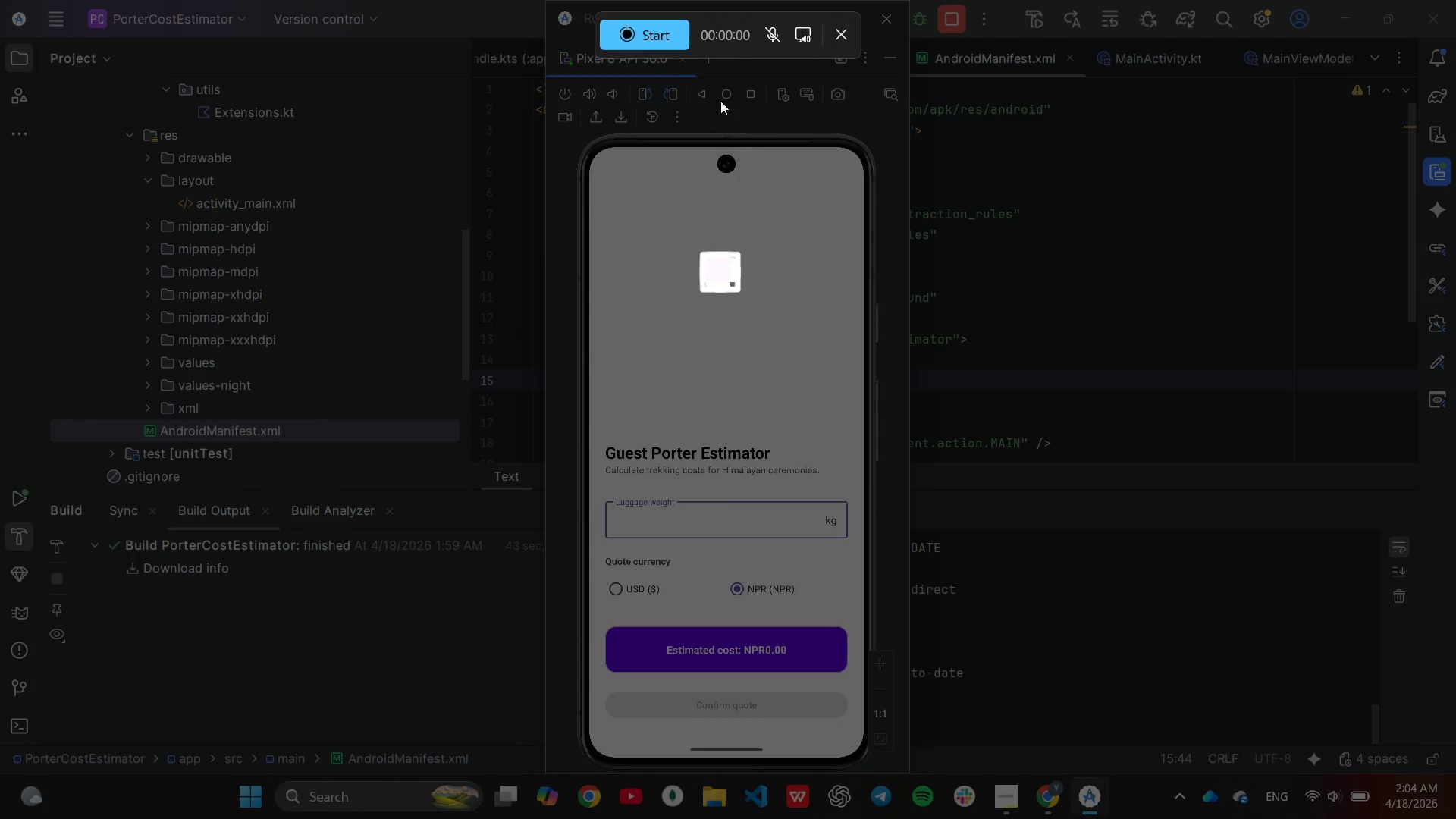 
left_click([837, 40])
 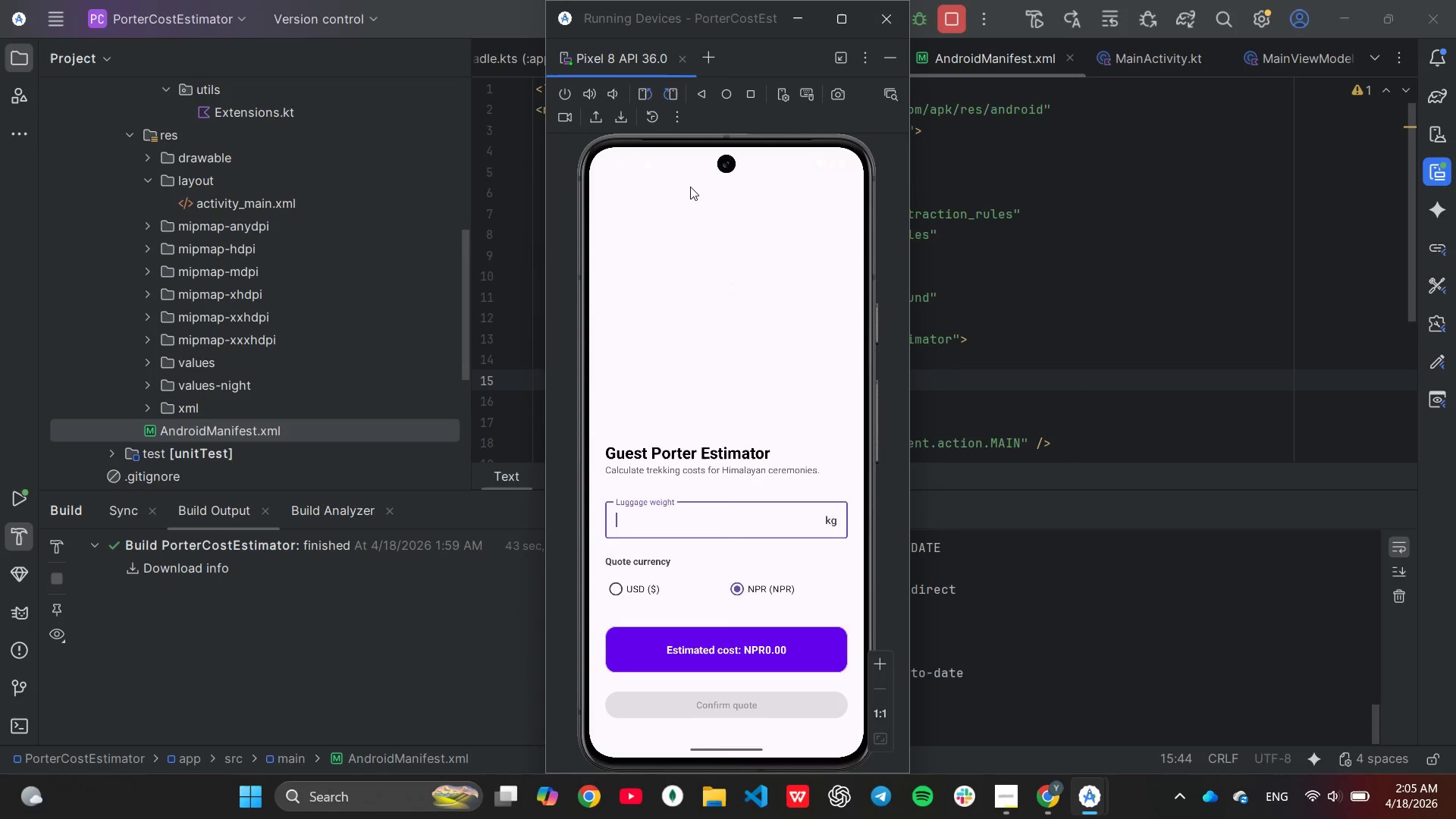 
key(PrintScreen)
 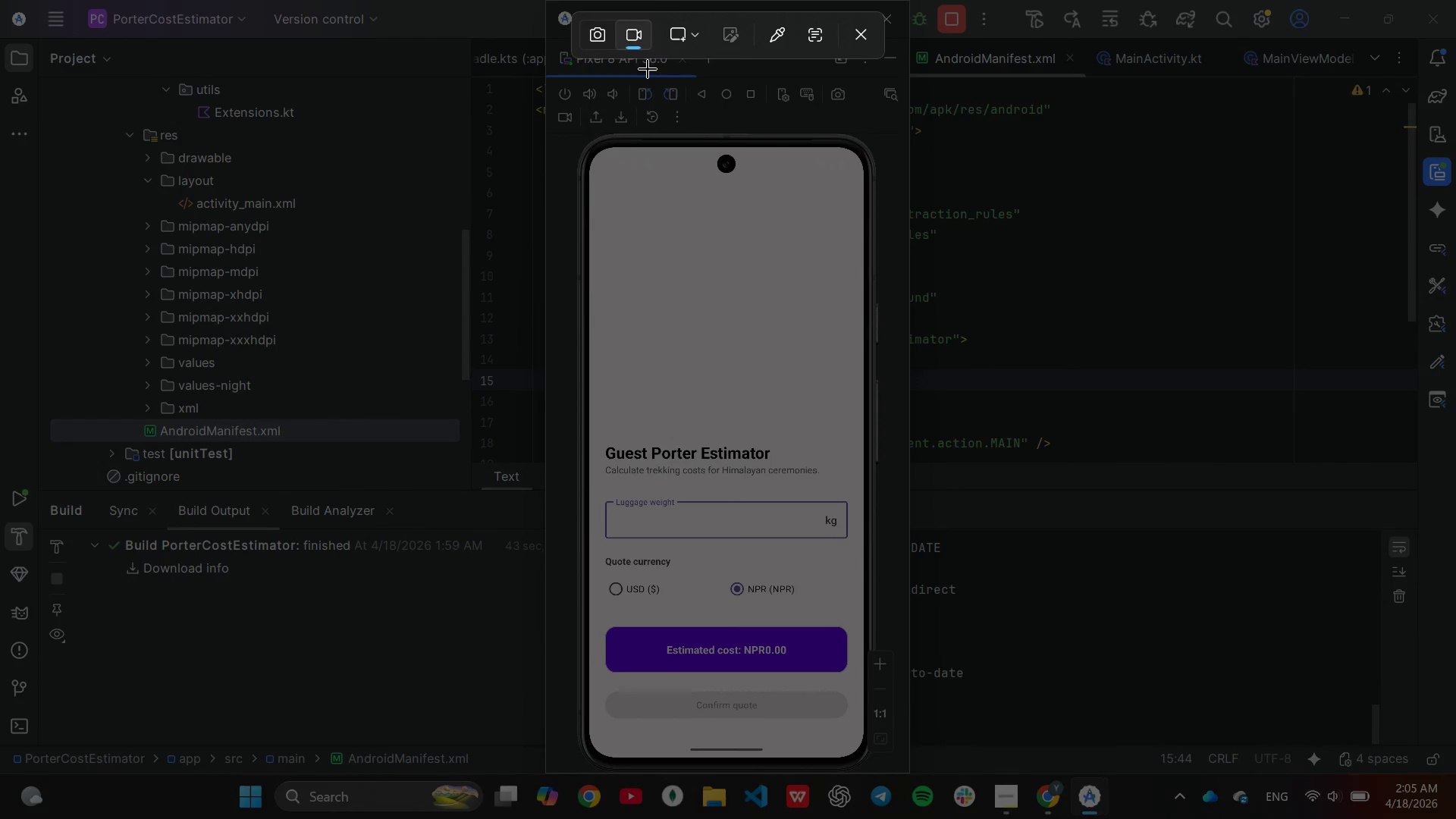 
left_click([702, 36])
 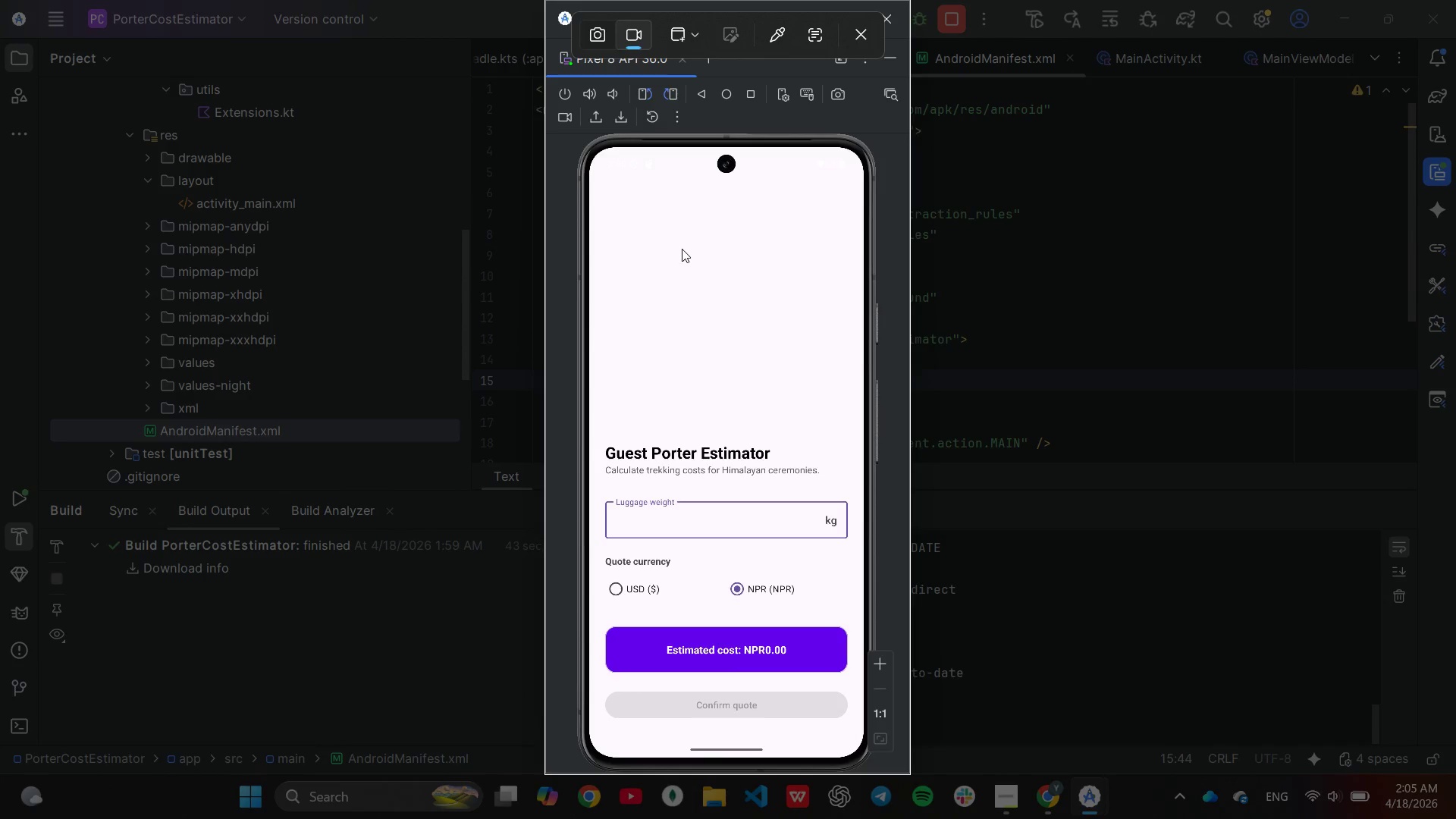 
left_click([678, 294])
 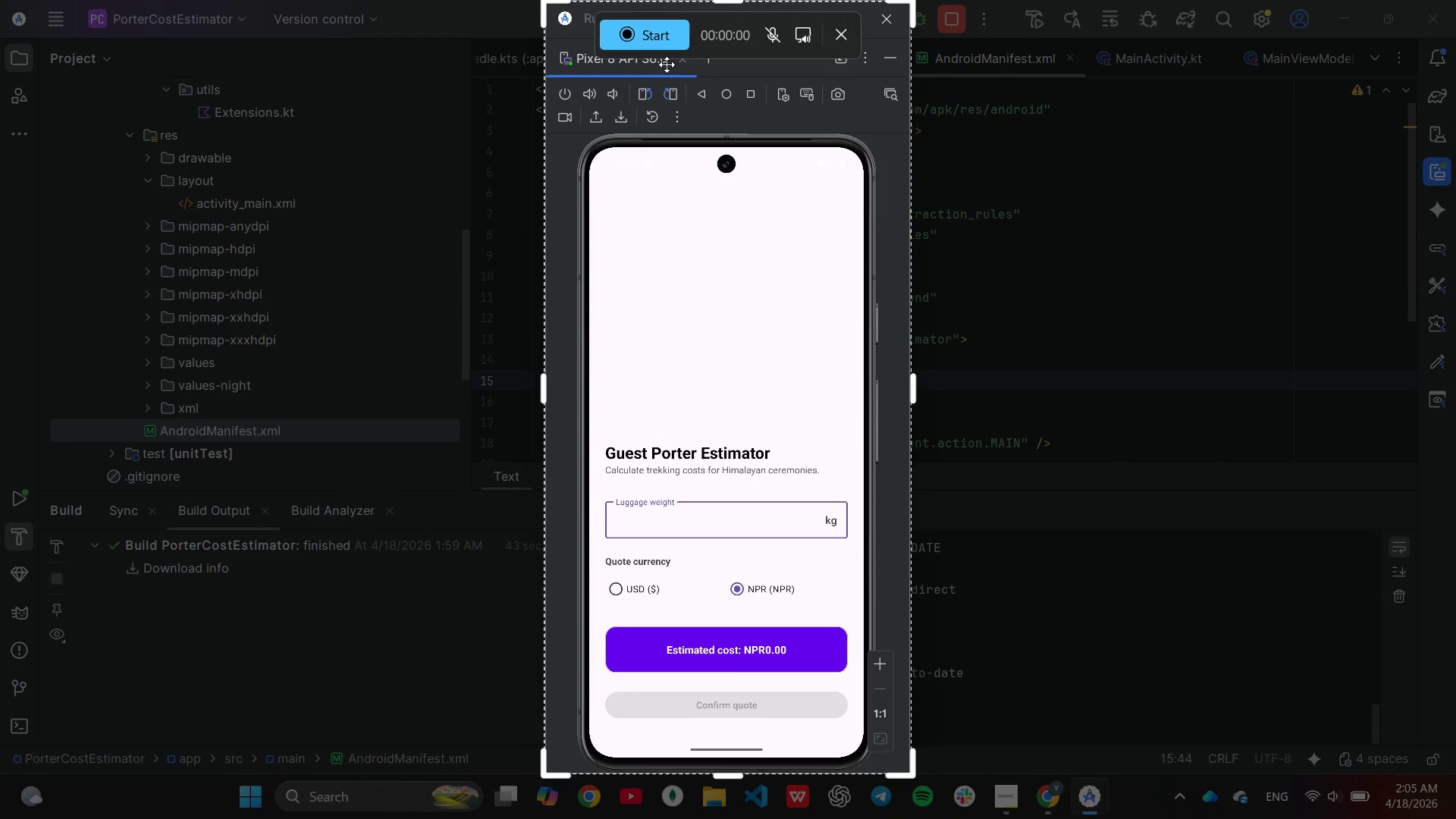 
left_click([644, 32])
 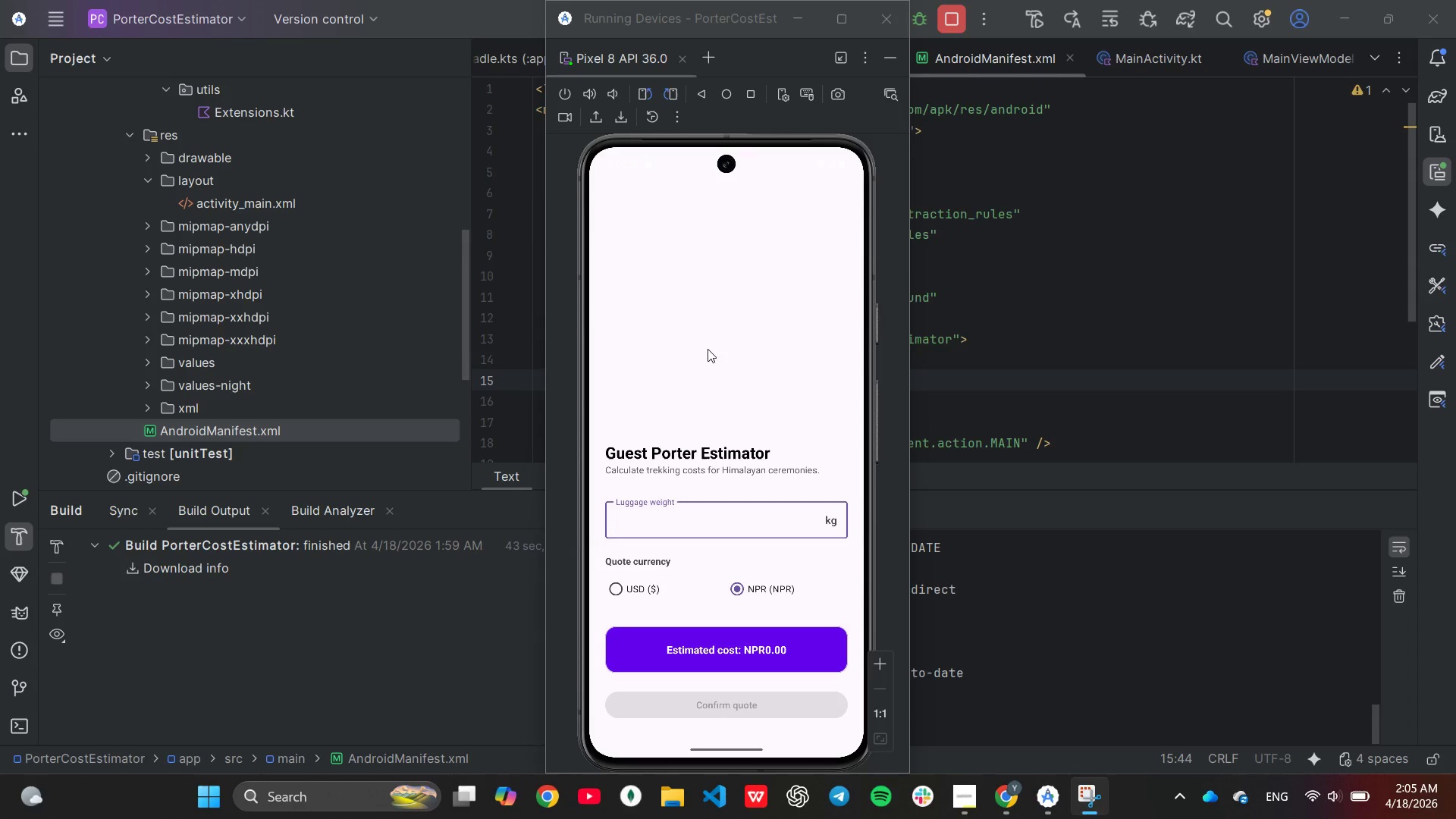 
wait(7.67)
 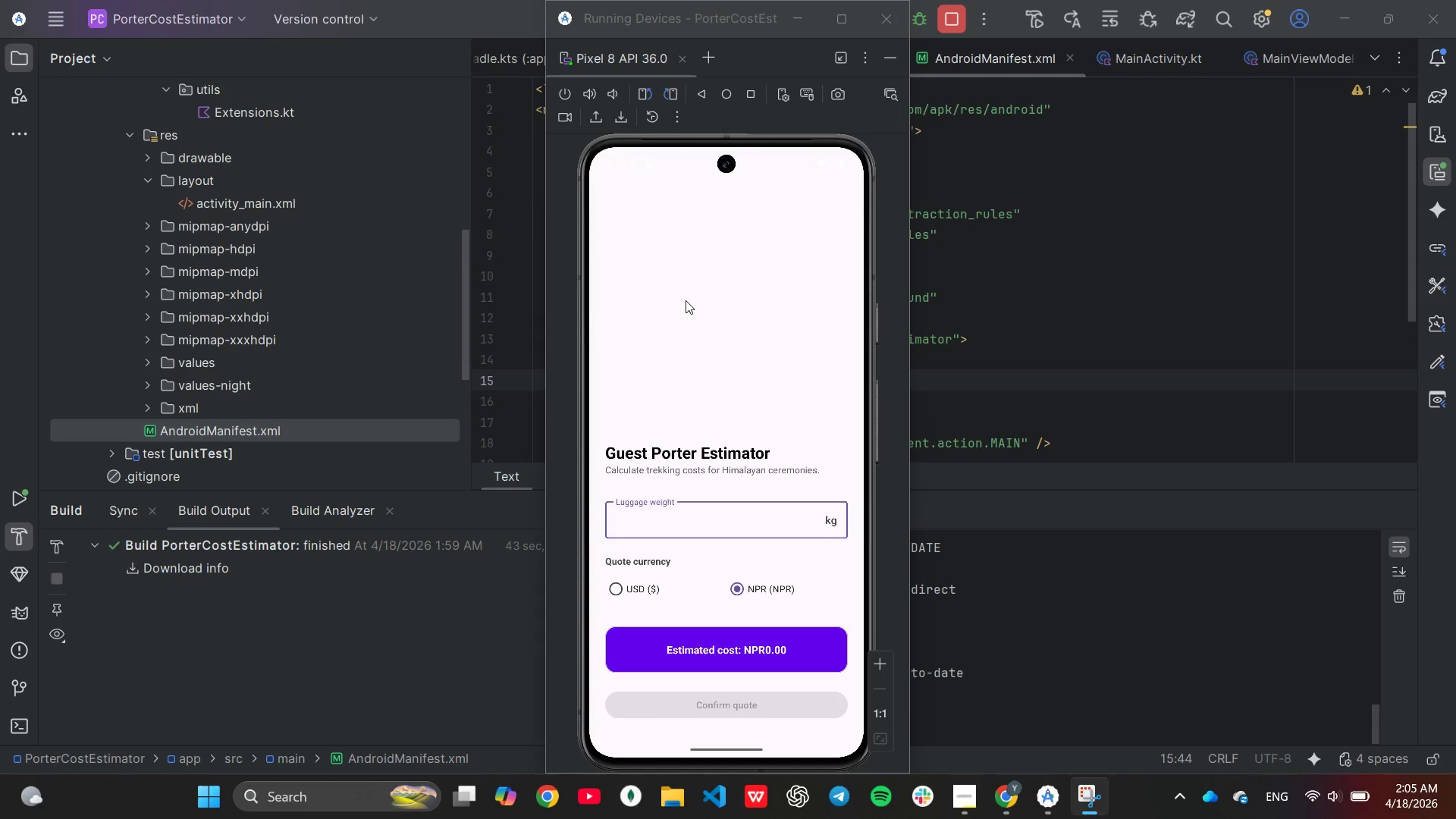 
double_click([720, 705])
 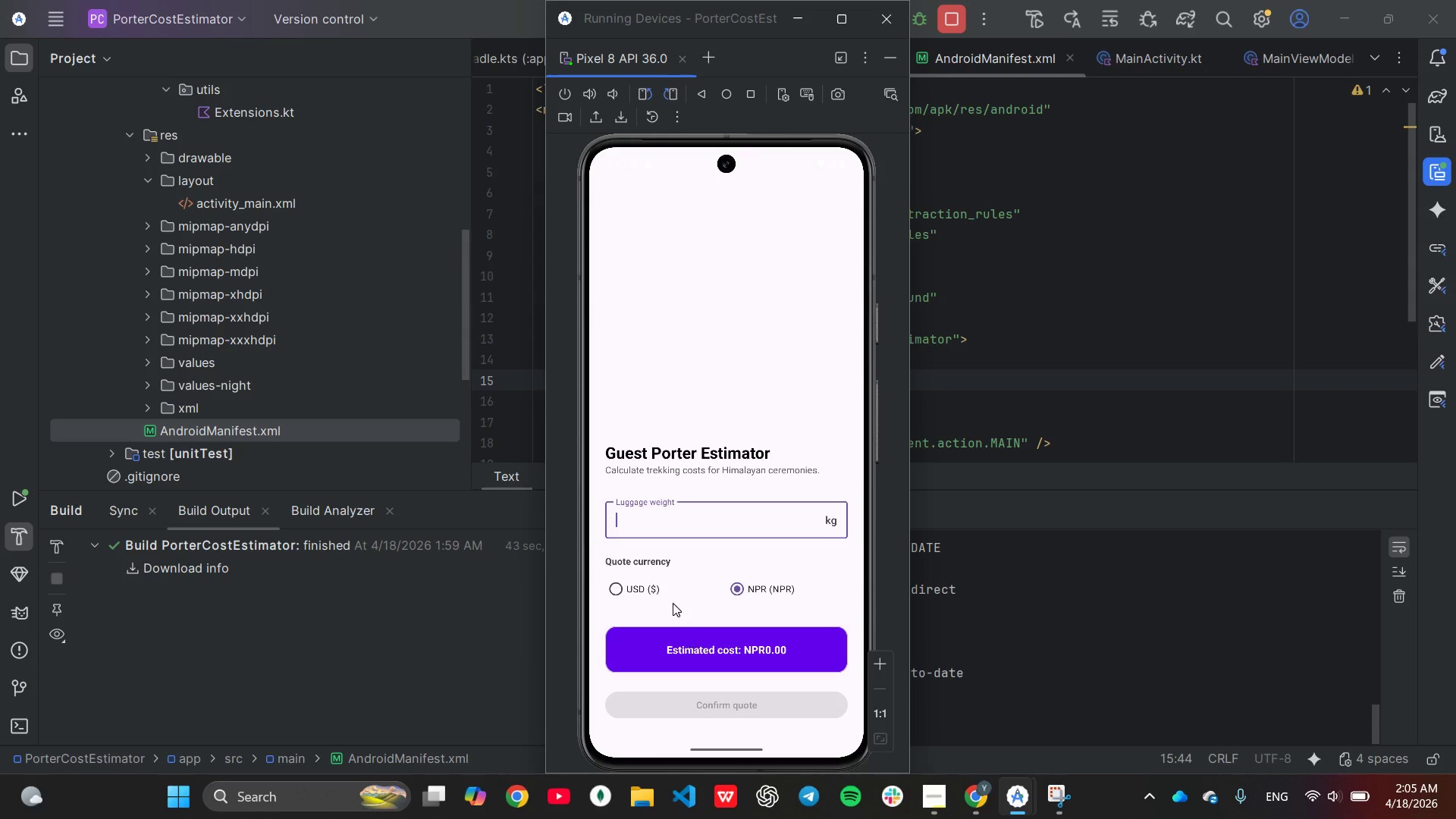 
left_click([669, 596])
 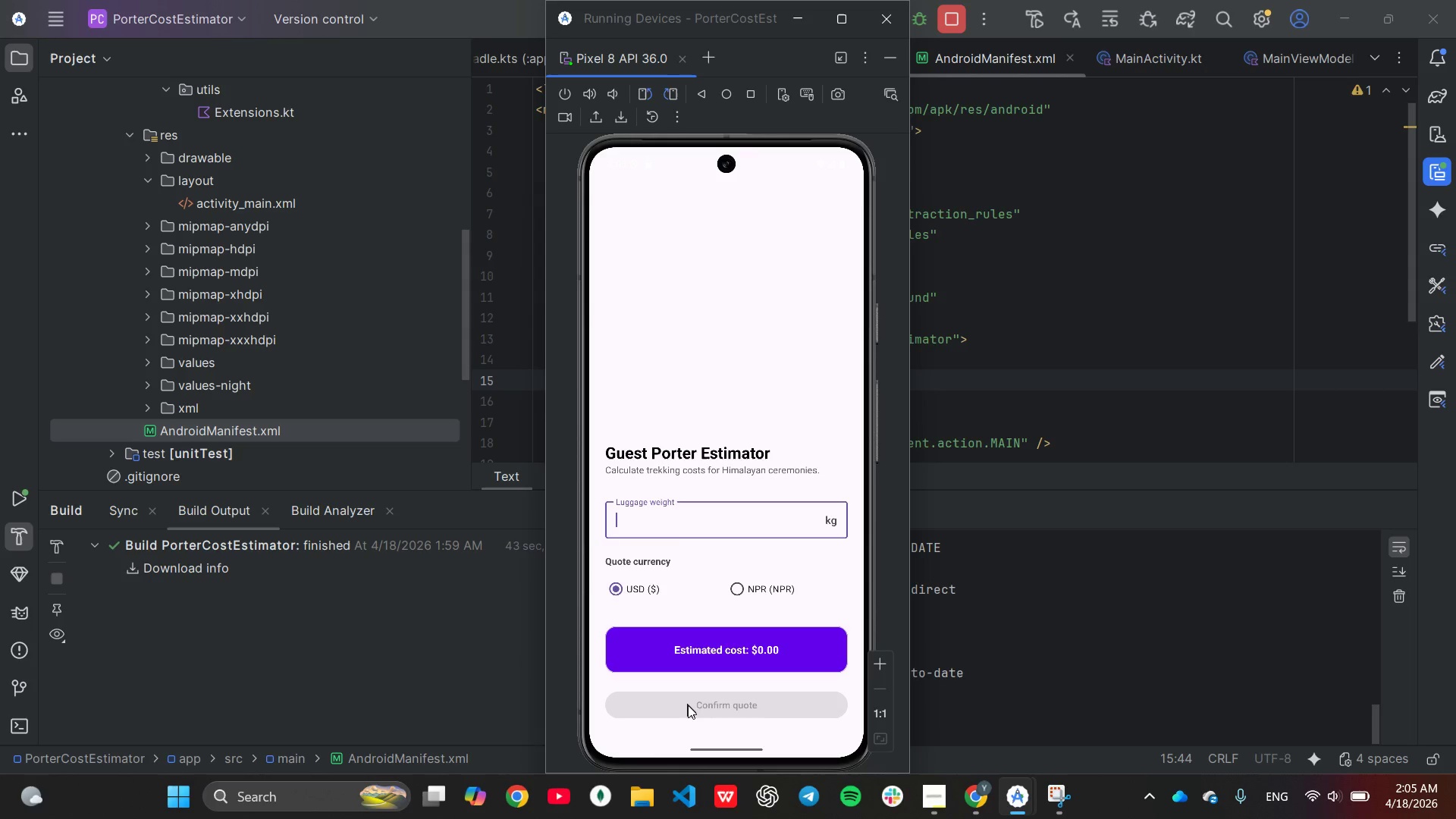 
left_click([689, 710])
 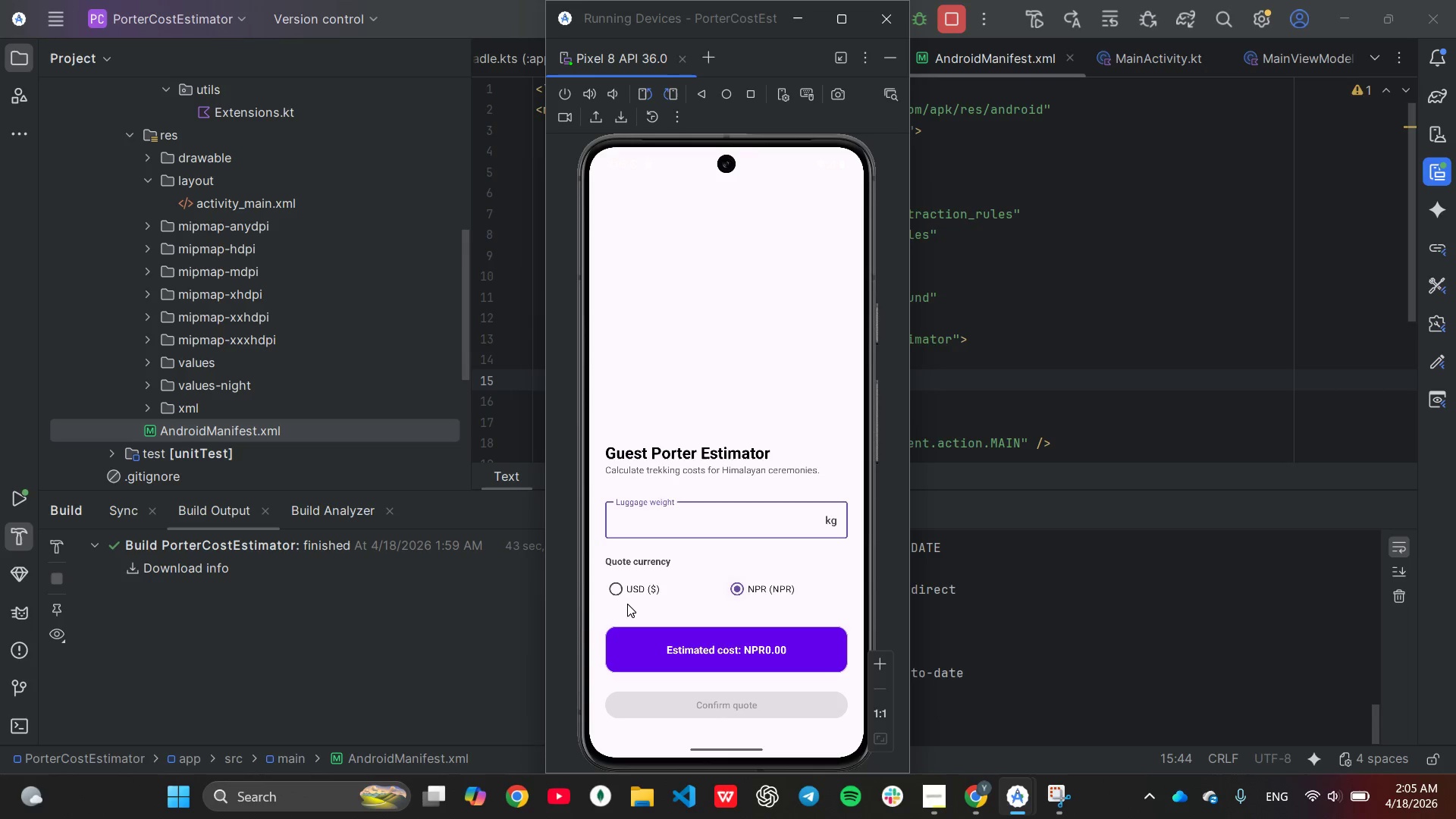 
left_click([618, 586])
 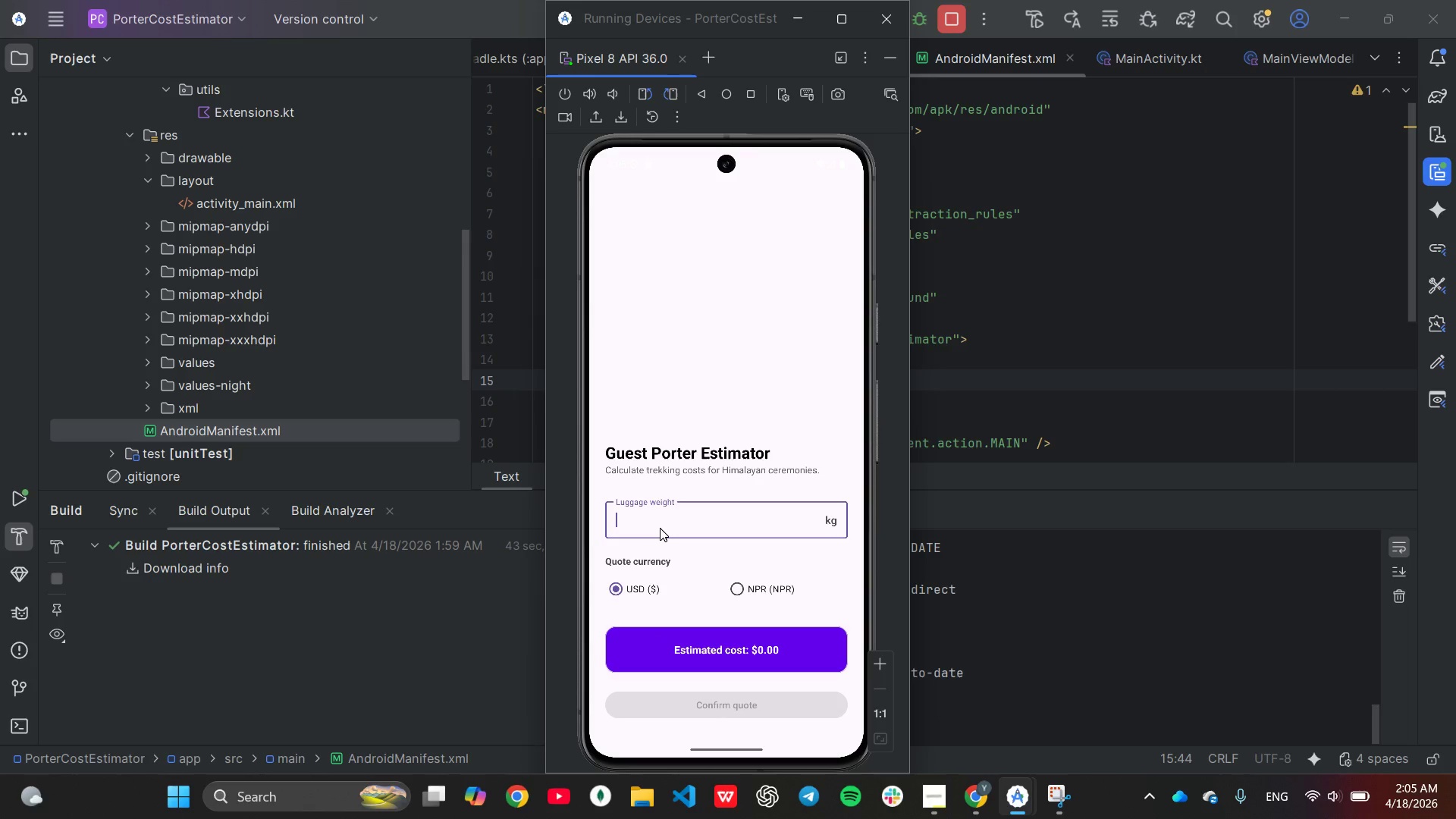 
type(15.5)
 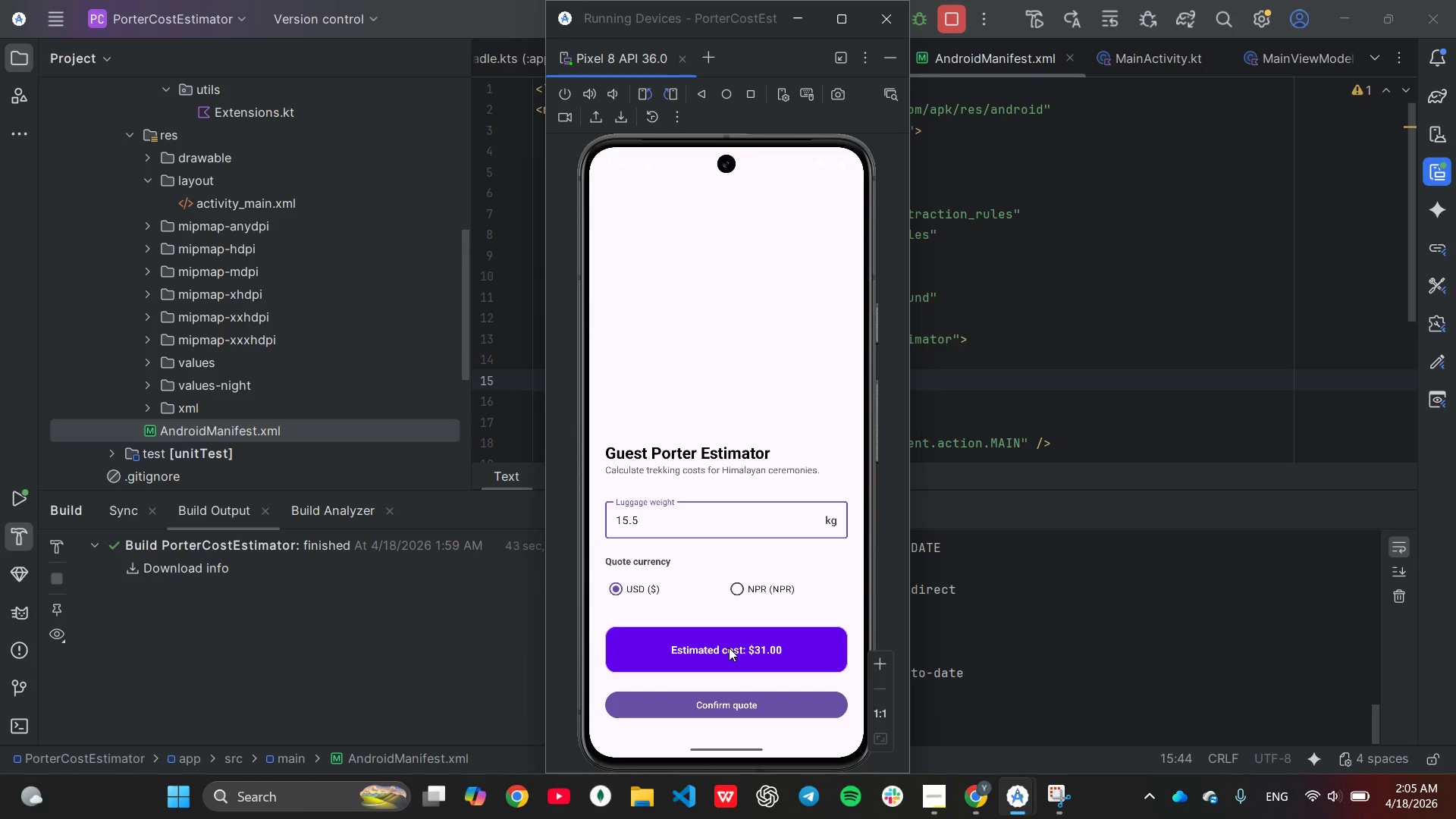 
left_click([711, 704])
 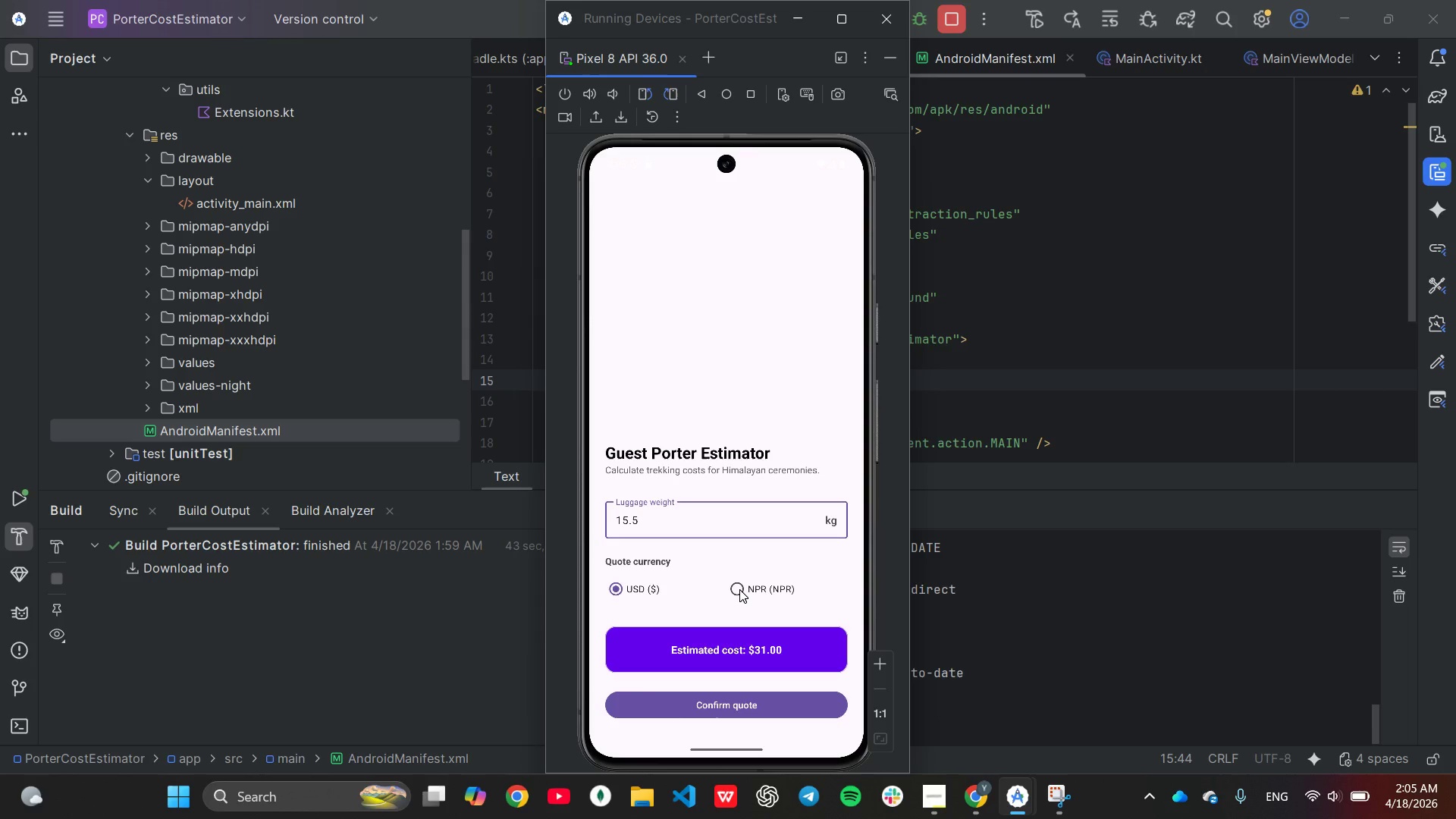 
left_click([739, 589])
 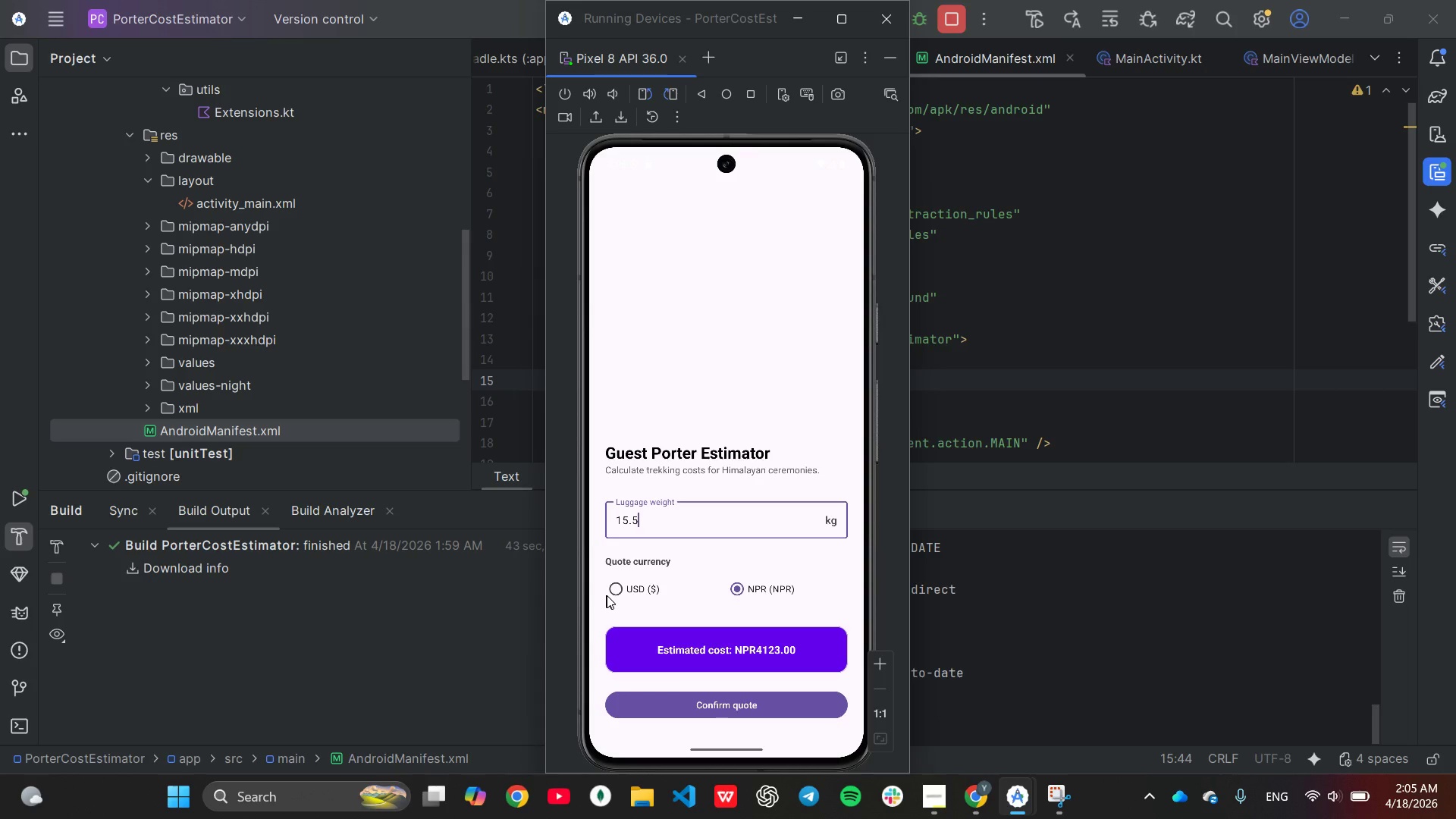 
left_click([612, 592])
 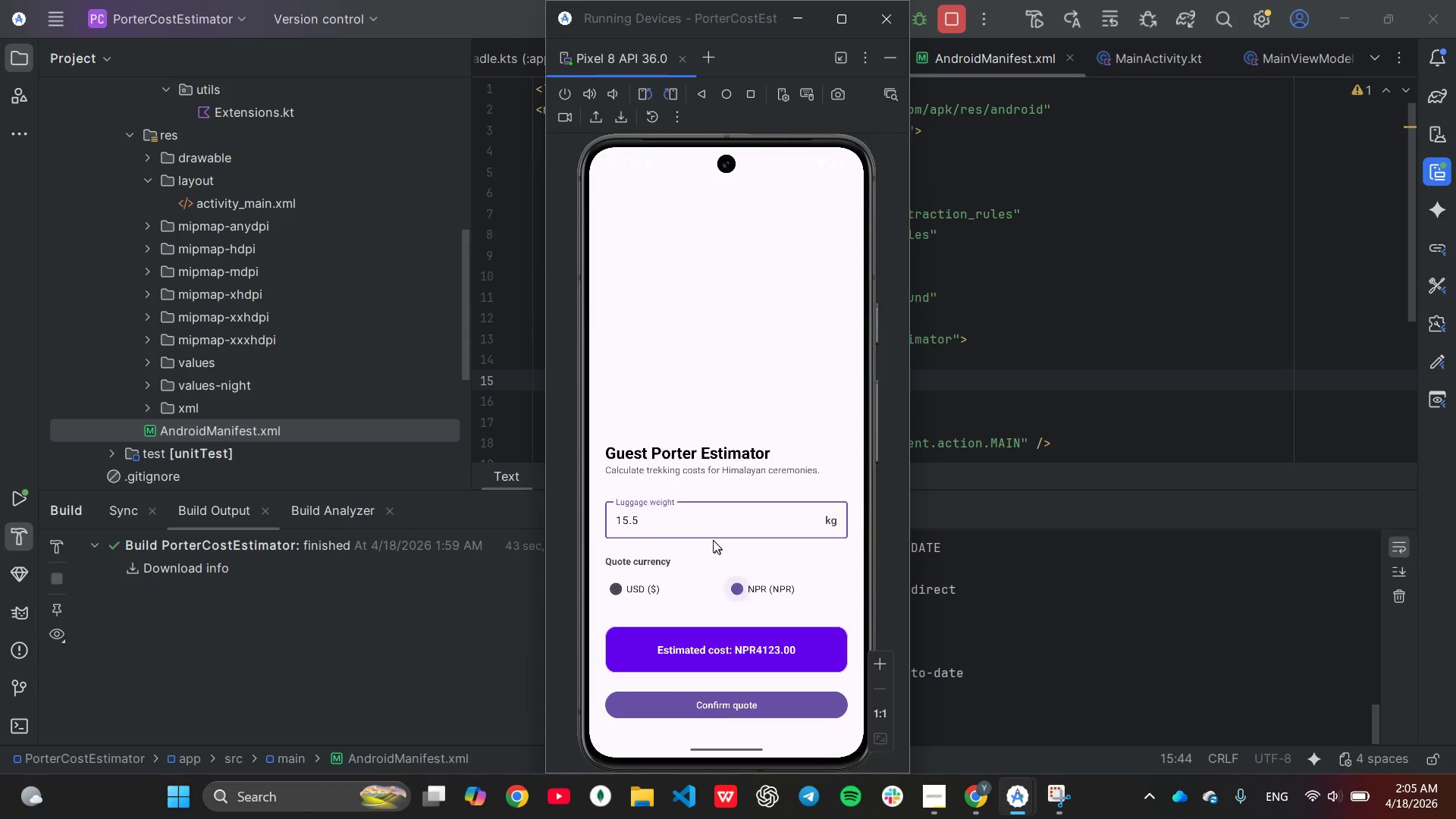 
left_click([711, 526])
 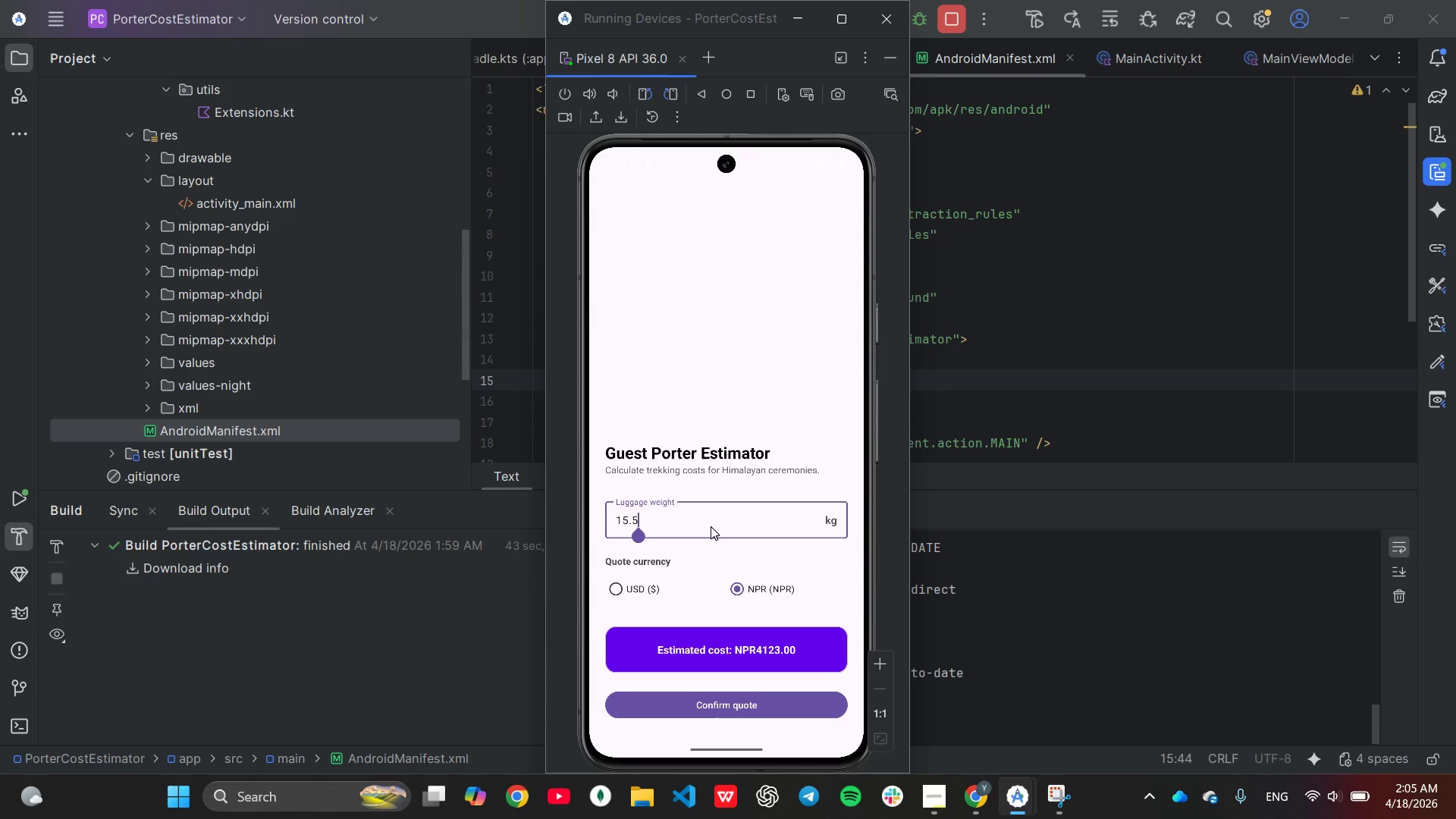 
key(Backspace)
key(Backspace)
type(00)